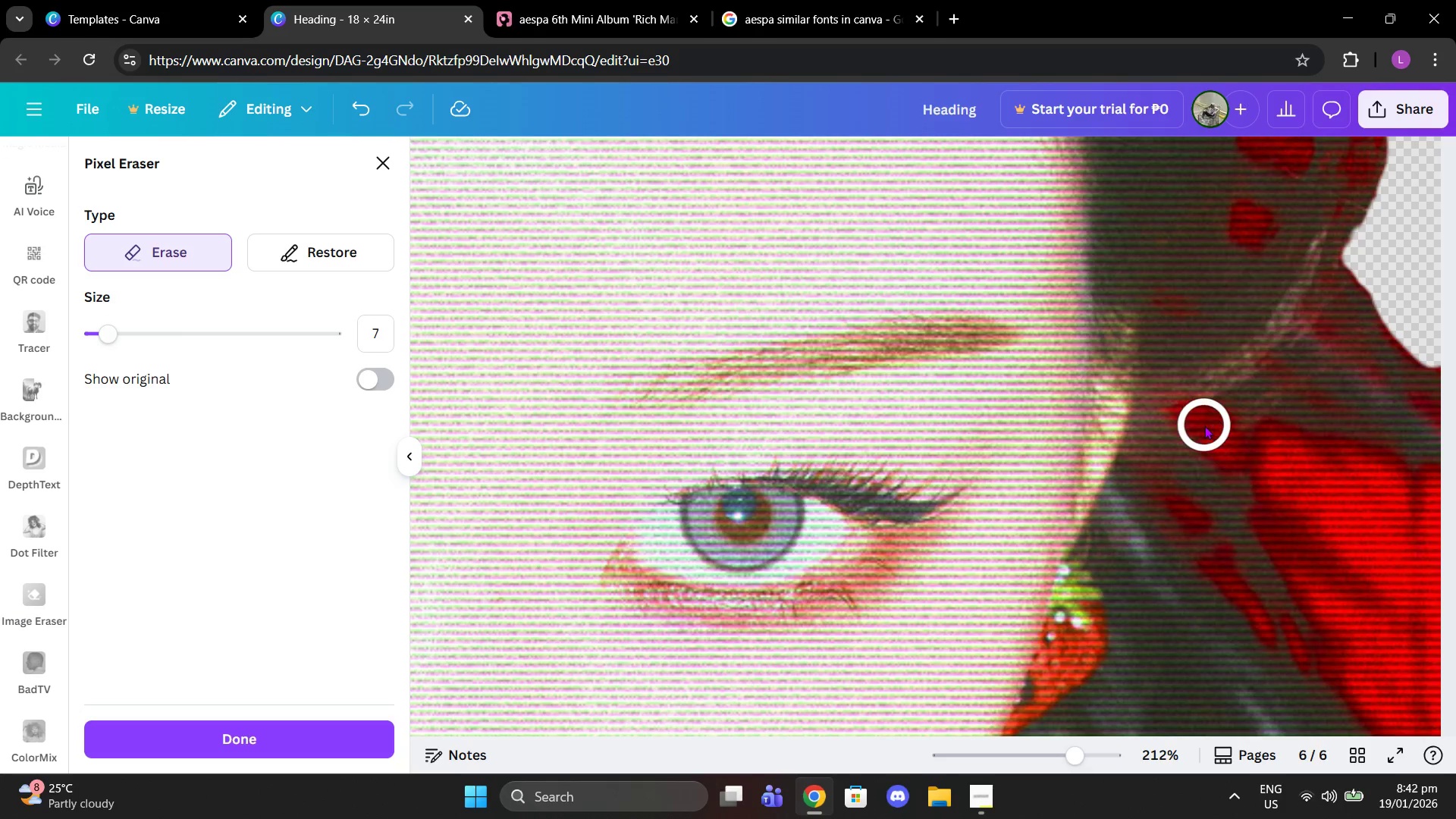 
left_click_drag(start_coordinate=[1204, 425], to_coordinate=[1416, 598])
 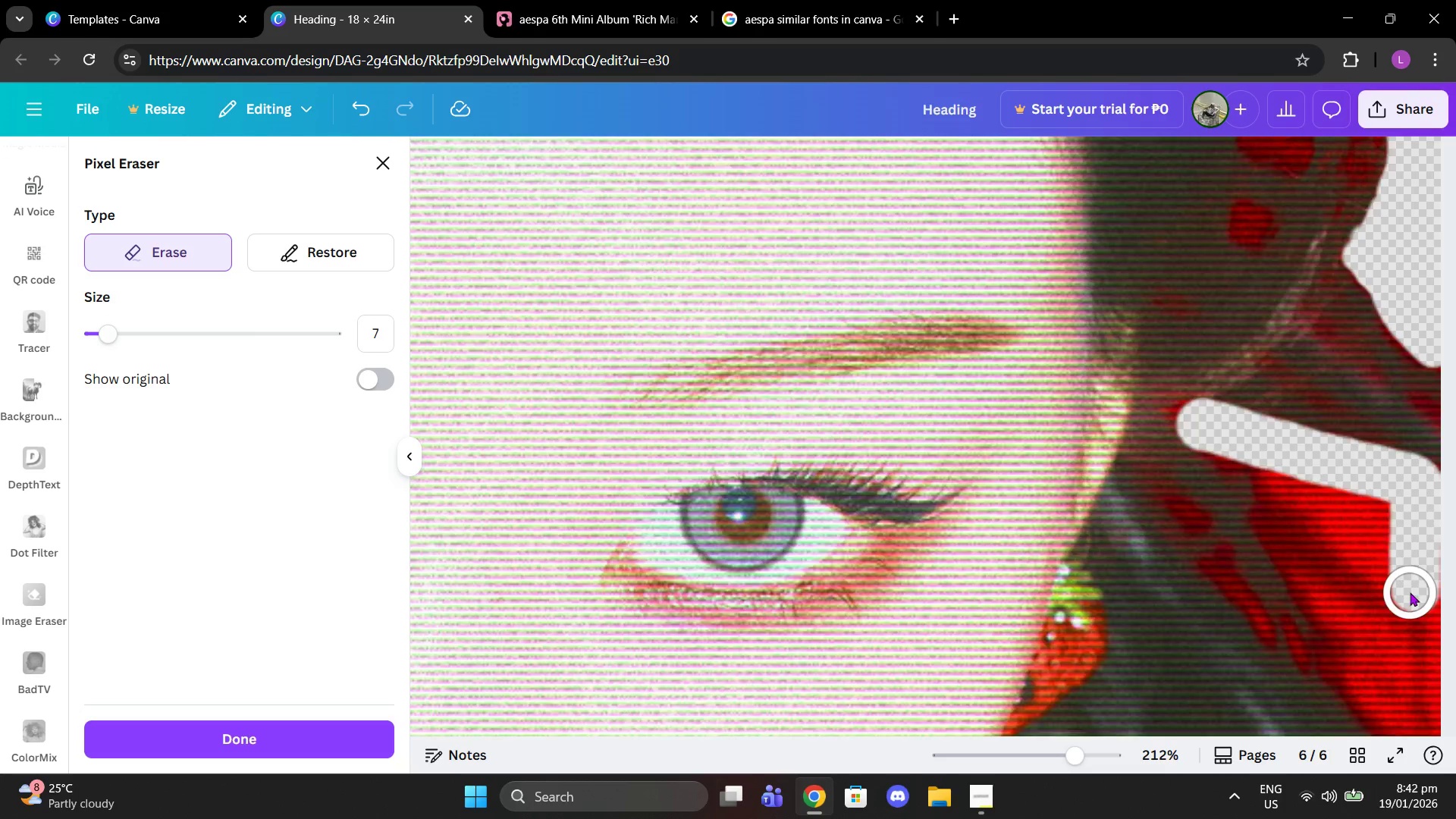 
scroll: coordinate [1410, 592], scroll_direction: down, amount: 2.0
 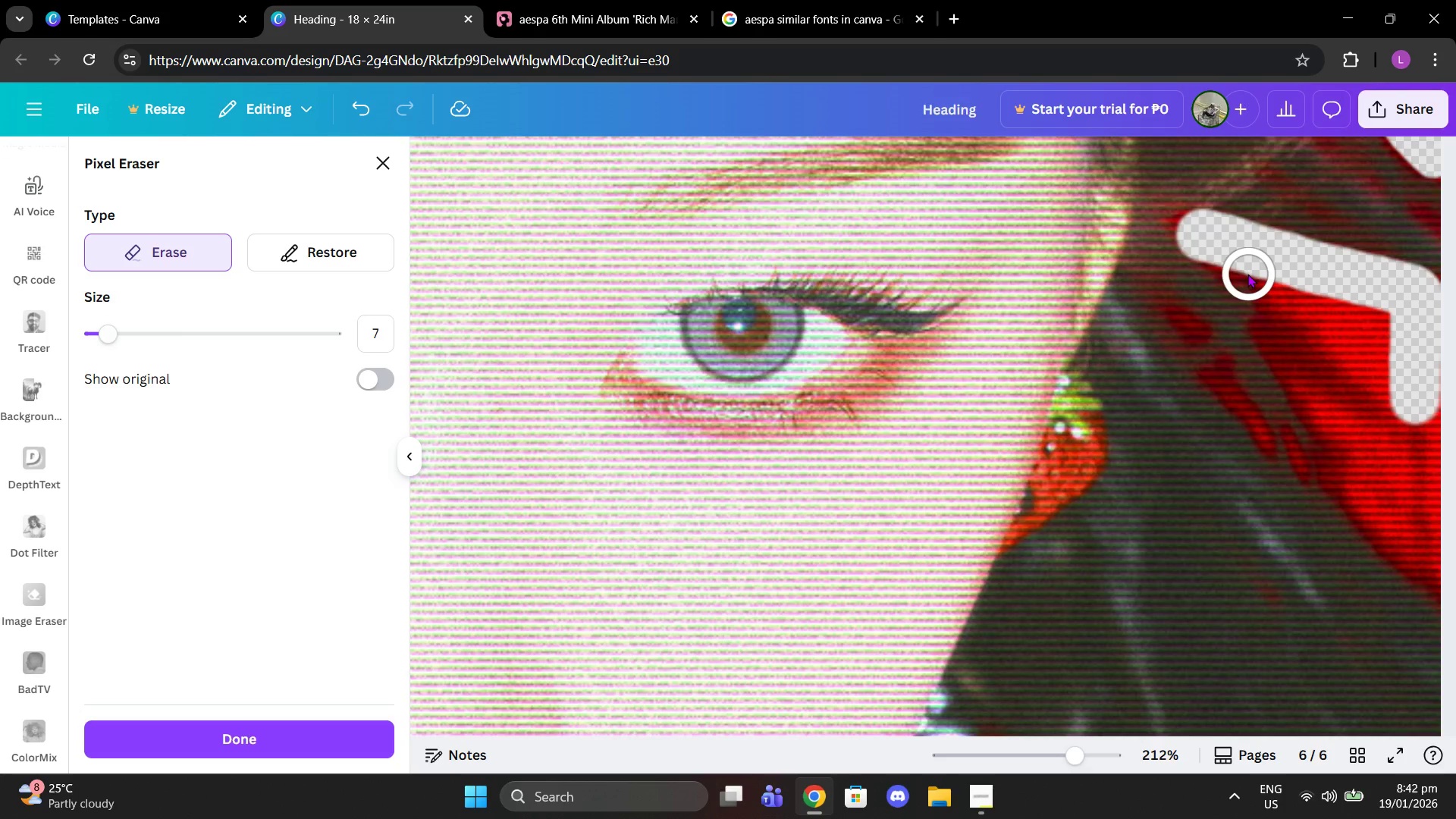 
left_click_drag(start_coordinate=[1240, 268], to_coordinate=[1316, 366])
 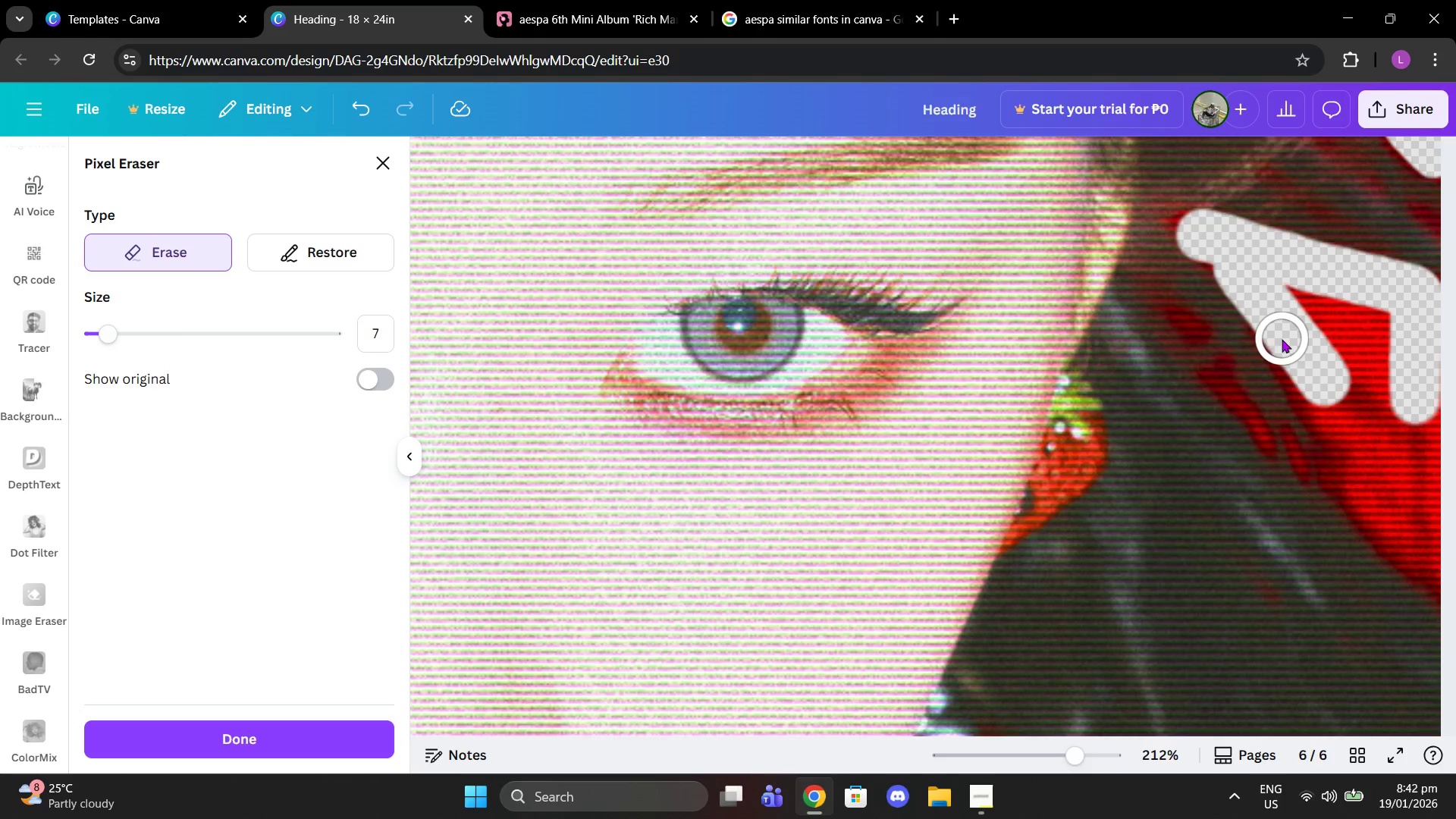 
left_click_drag(start_coordinate=[1282, 339], to_coordinate=[1389, 439])
 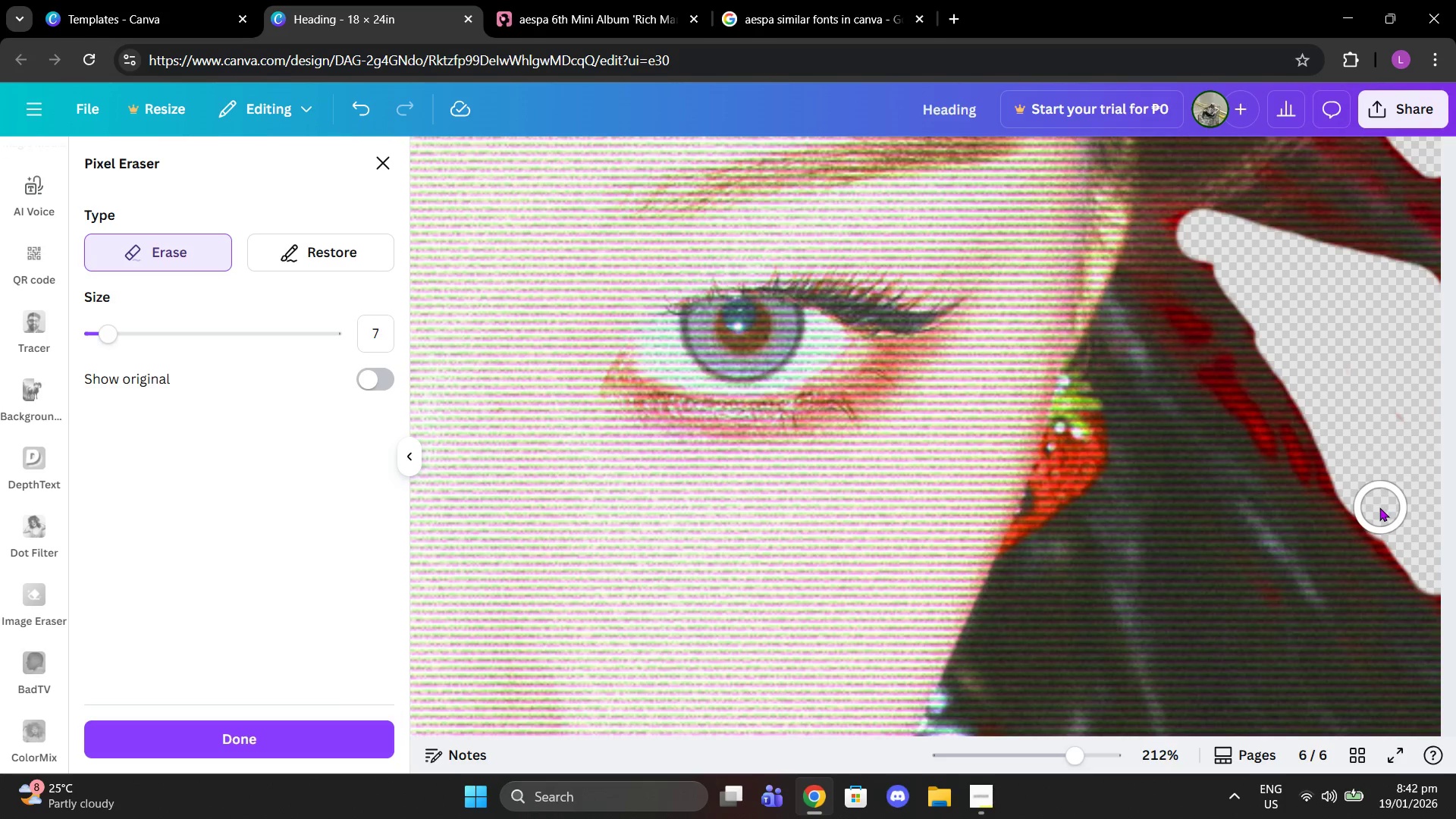 
left_click([1374, 505])
 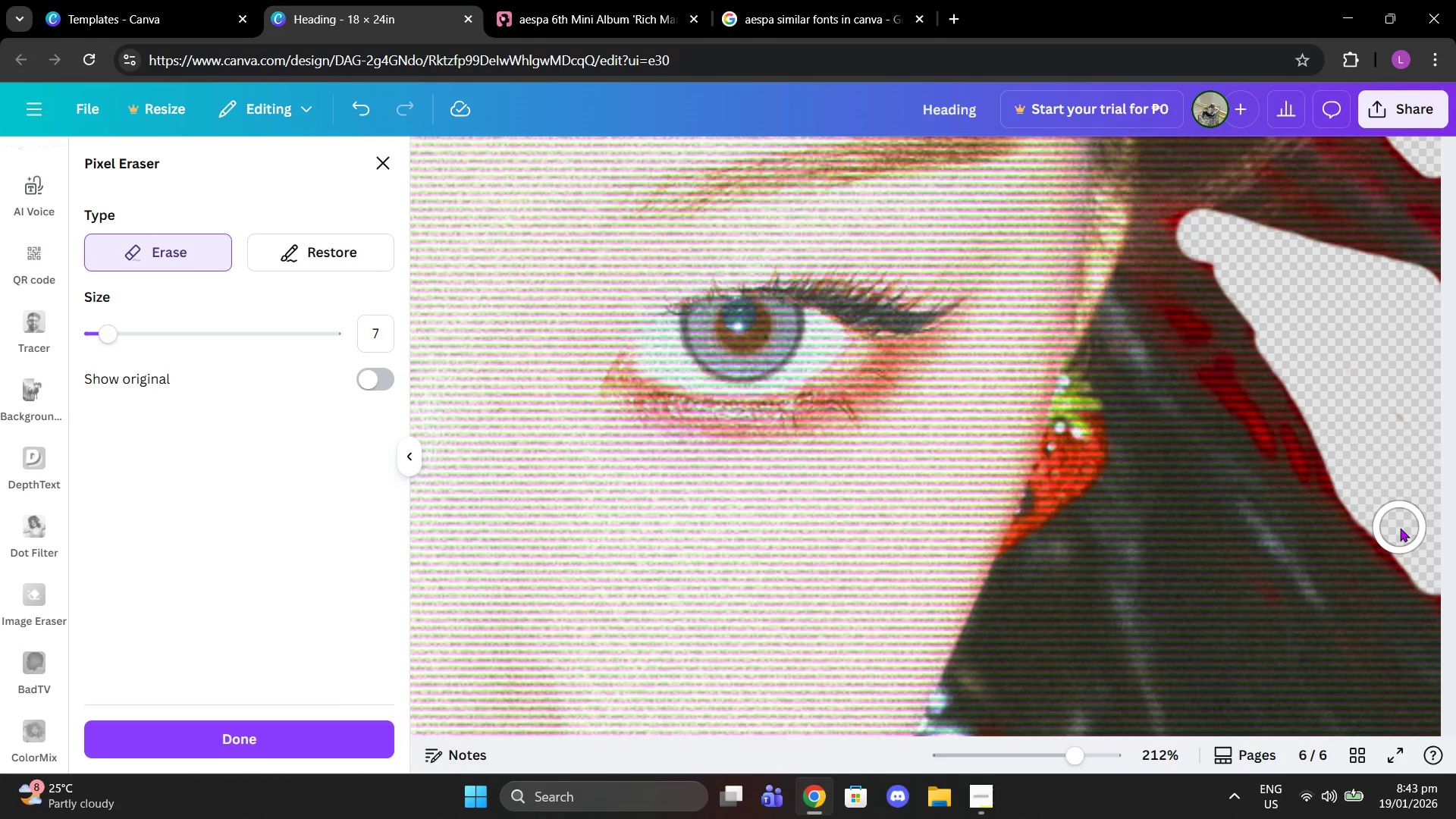 
left_click([1400, 528])
 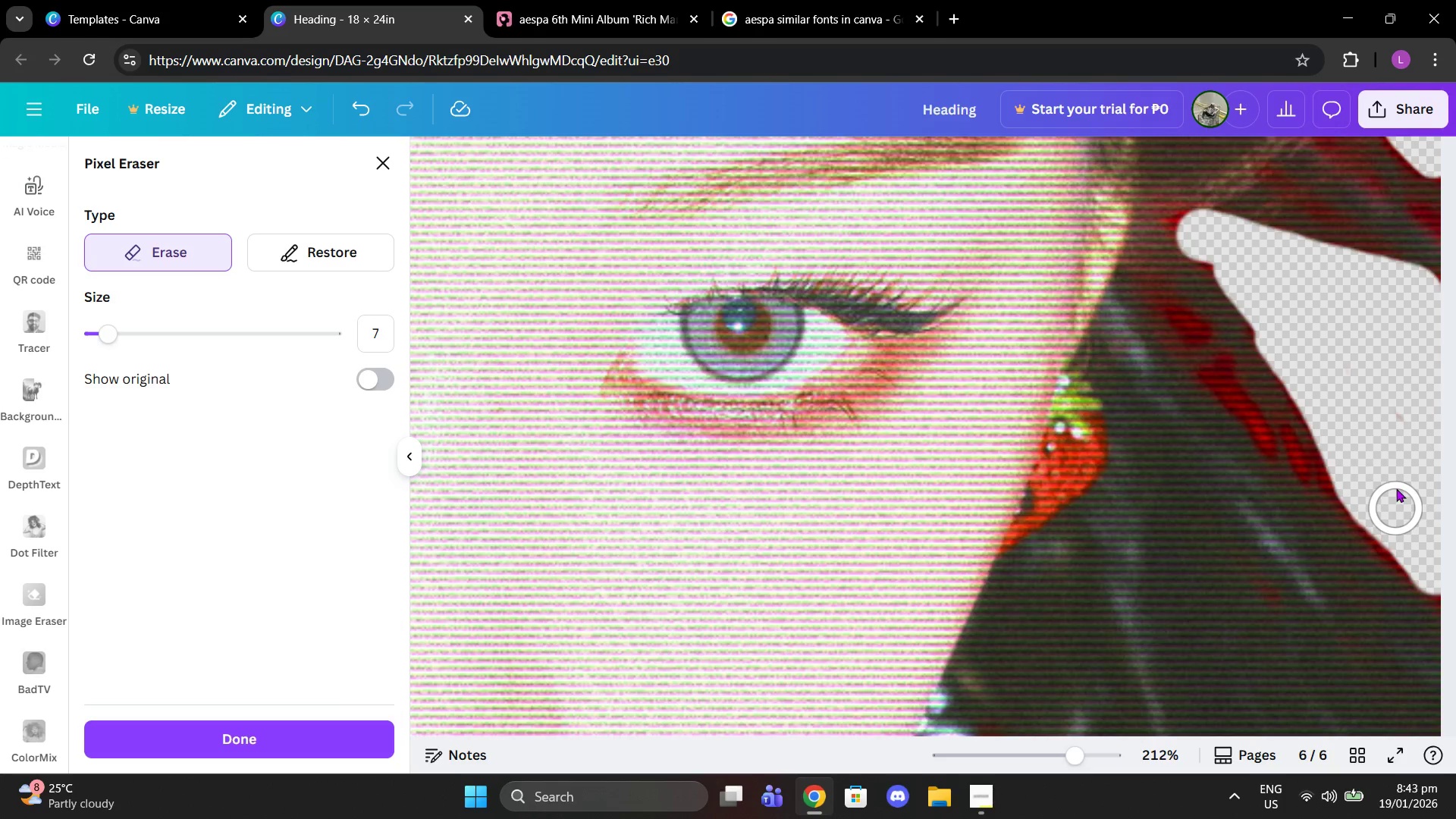 
scroll: coordinate [1254, 321], scroll_direction: up, amount: 2.0
 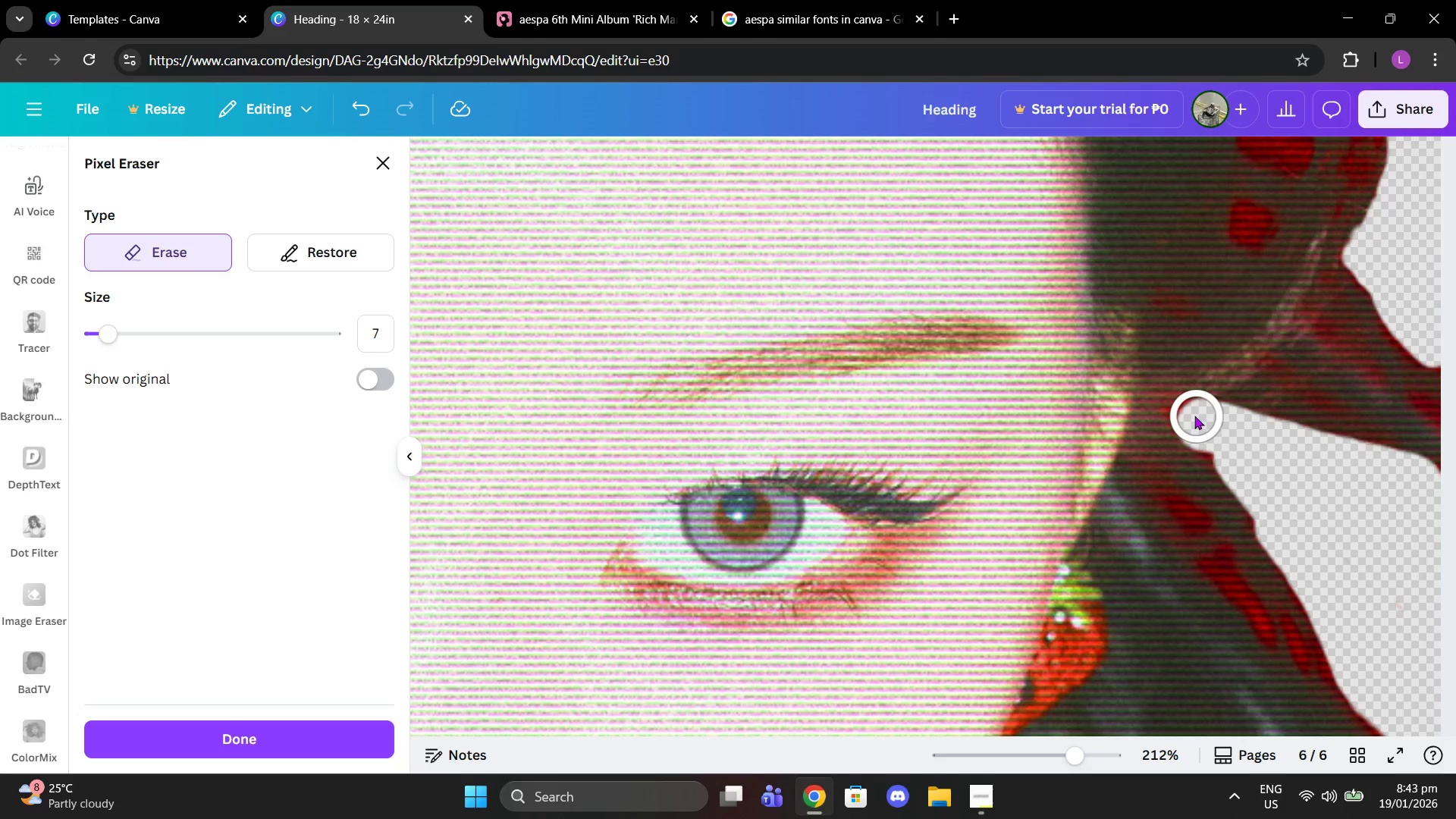 
left_click([1192, 416])
 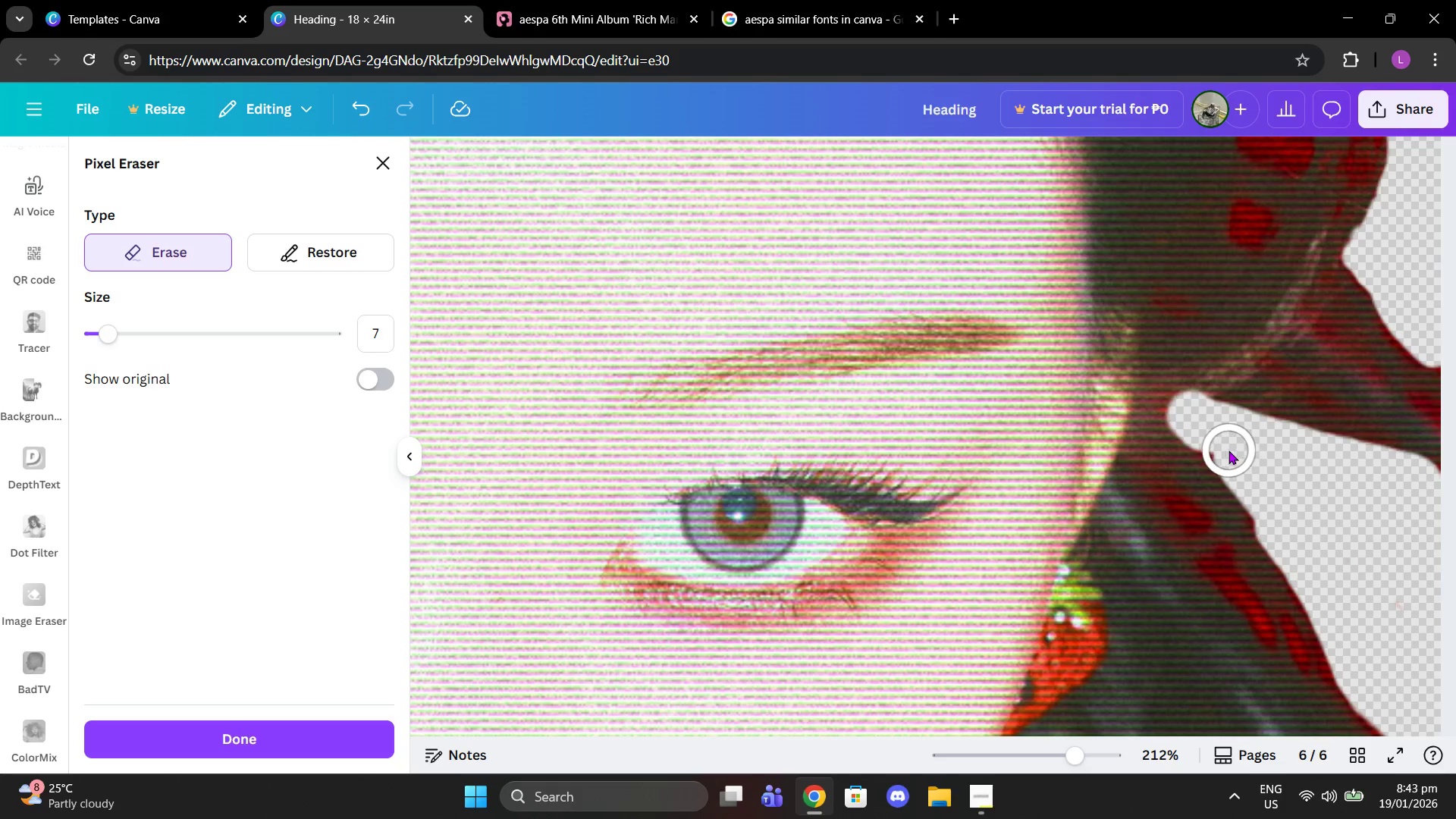 
left_click([1228, 450])
 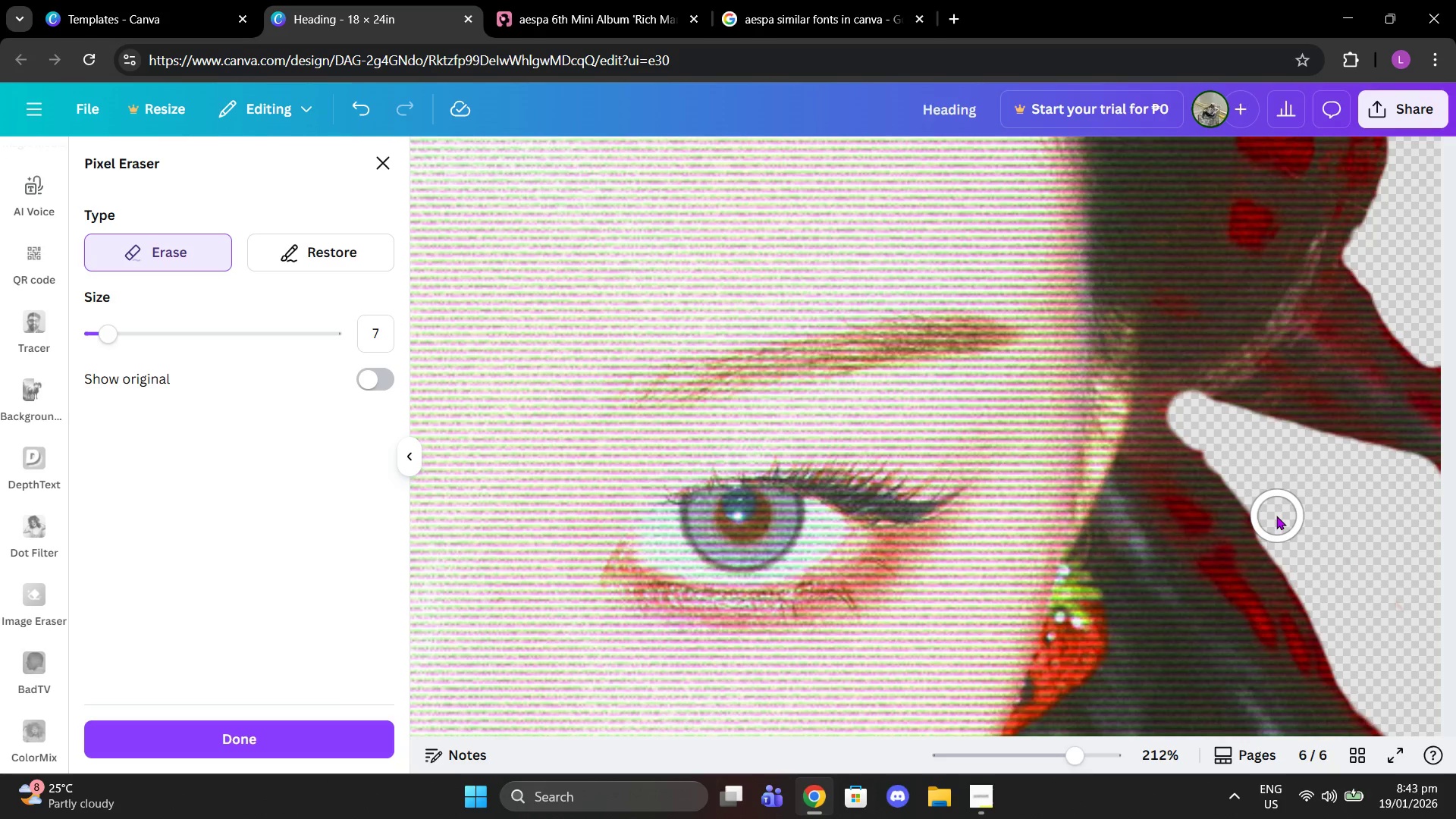 
left_click([1276, 516])
 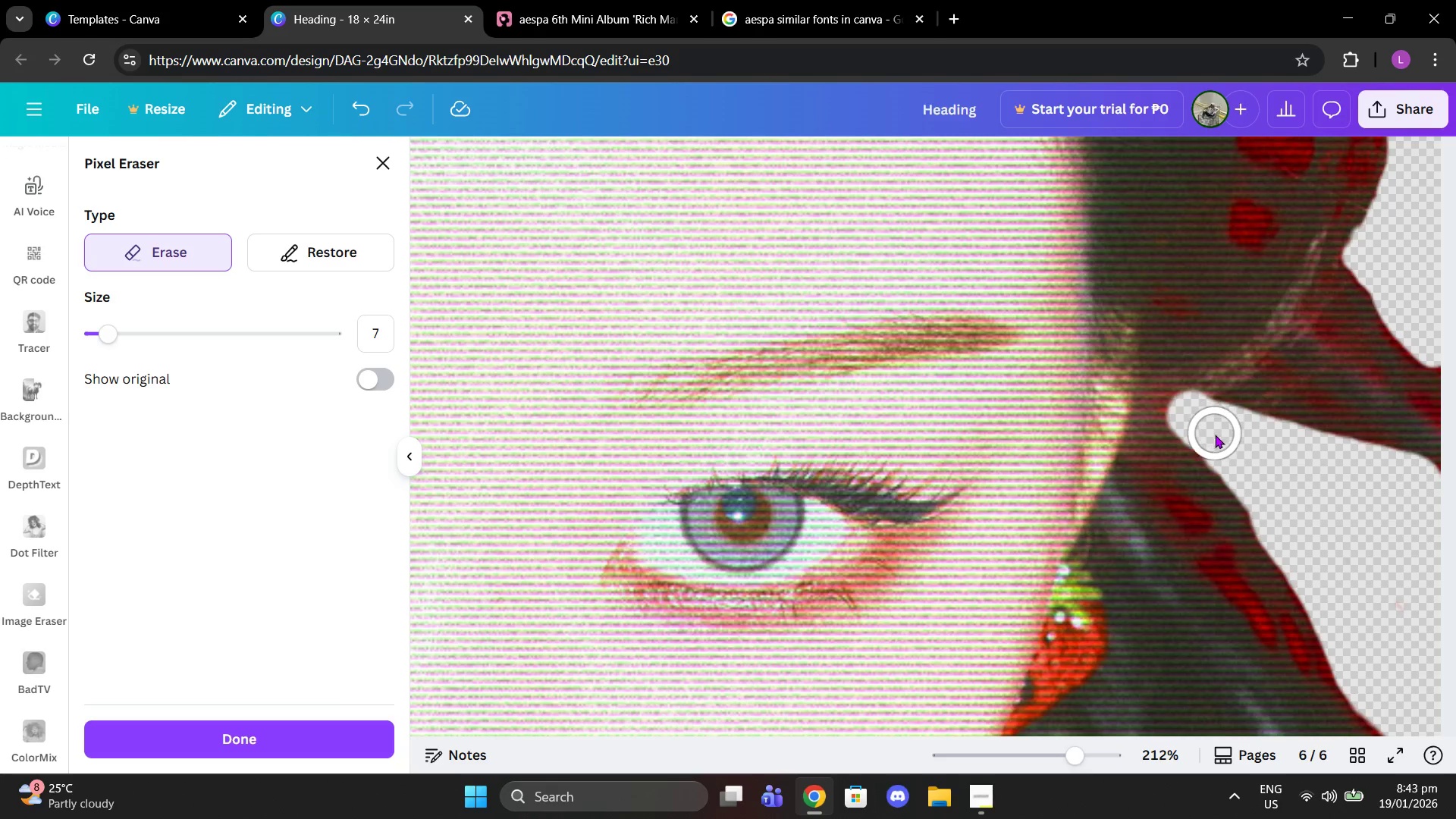 
left_click([1215, 437])
 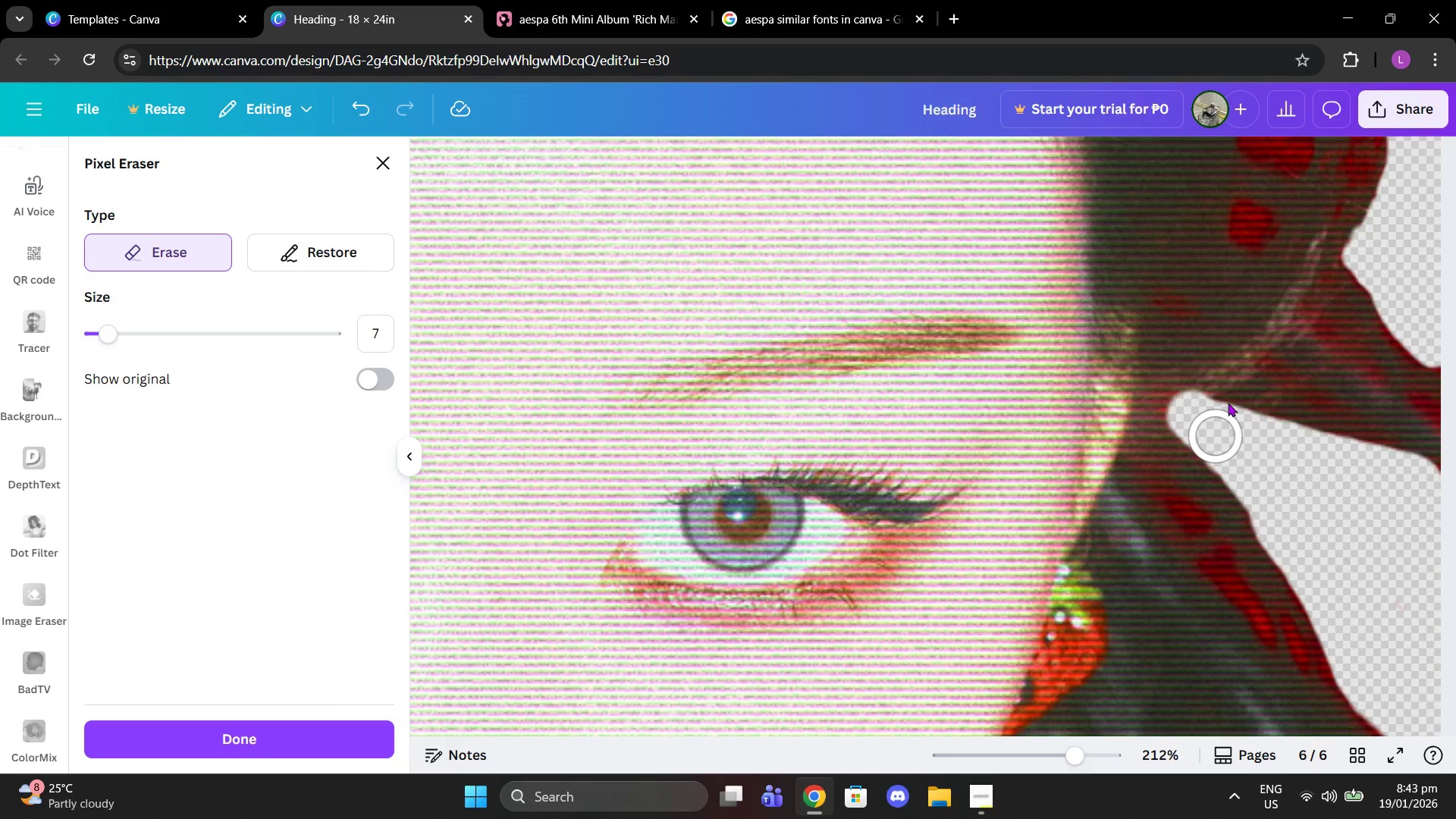 
scroll: coordinate [1294, 230], scroll_direction: up, amount: 3.0
 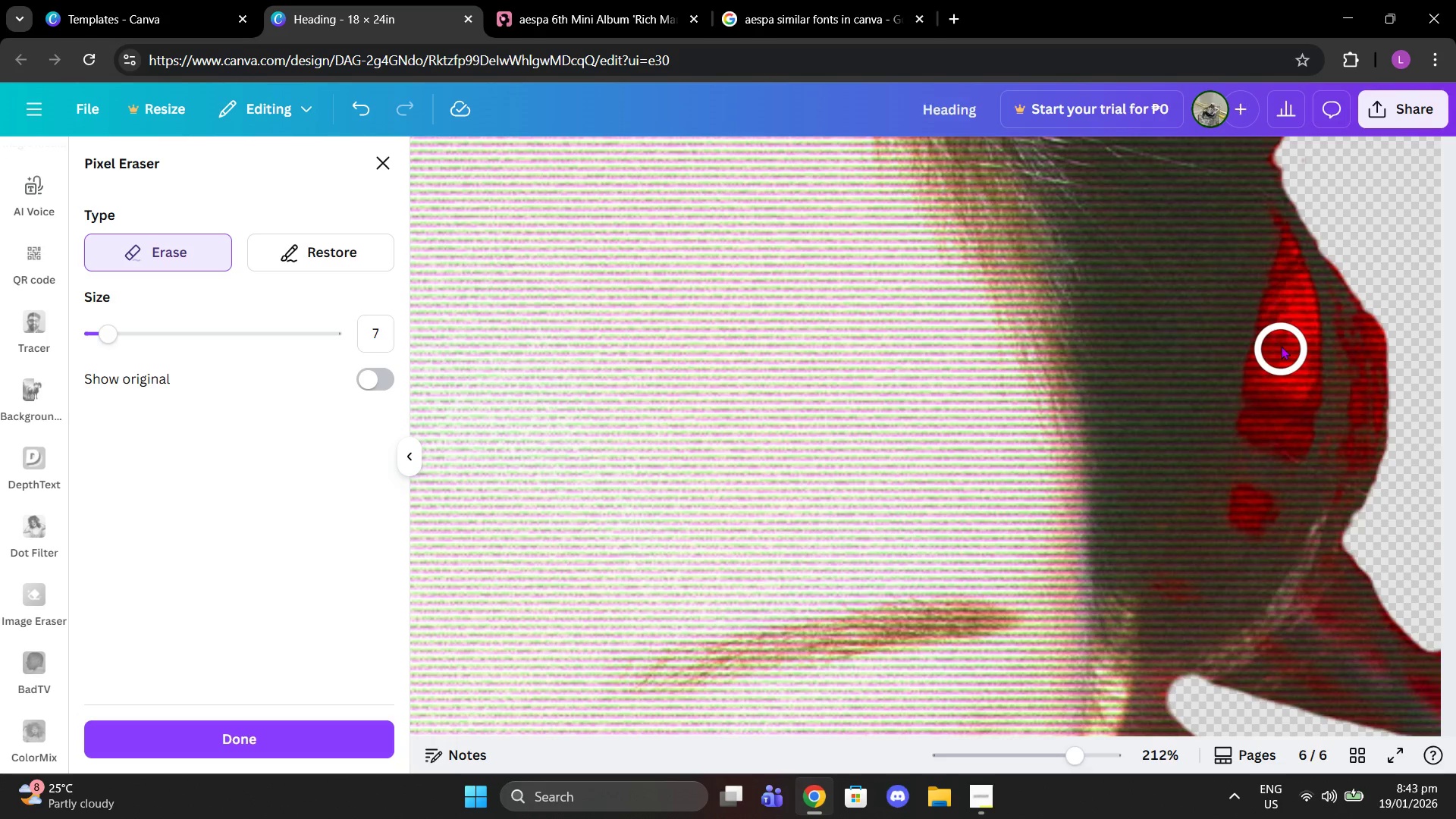 
left_click_drag(start_coordinate=[1284, 334], to_coordinate=[1289, 431])
 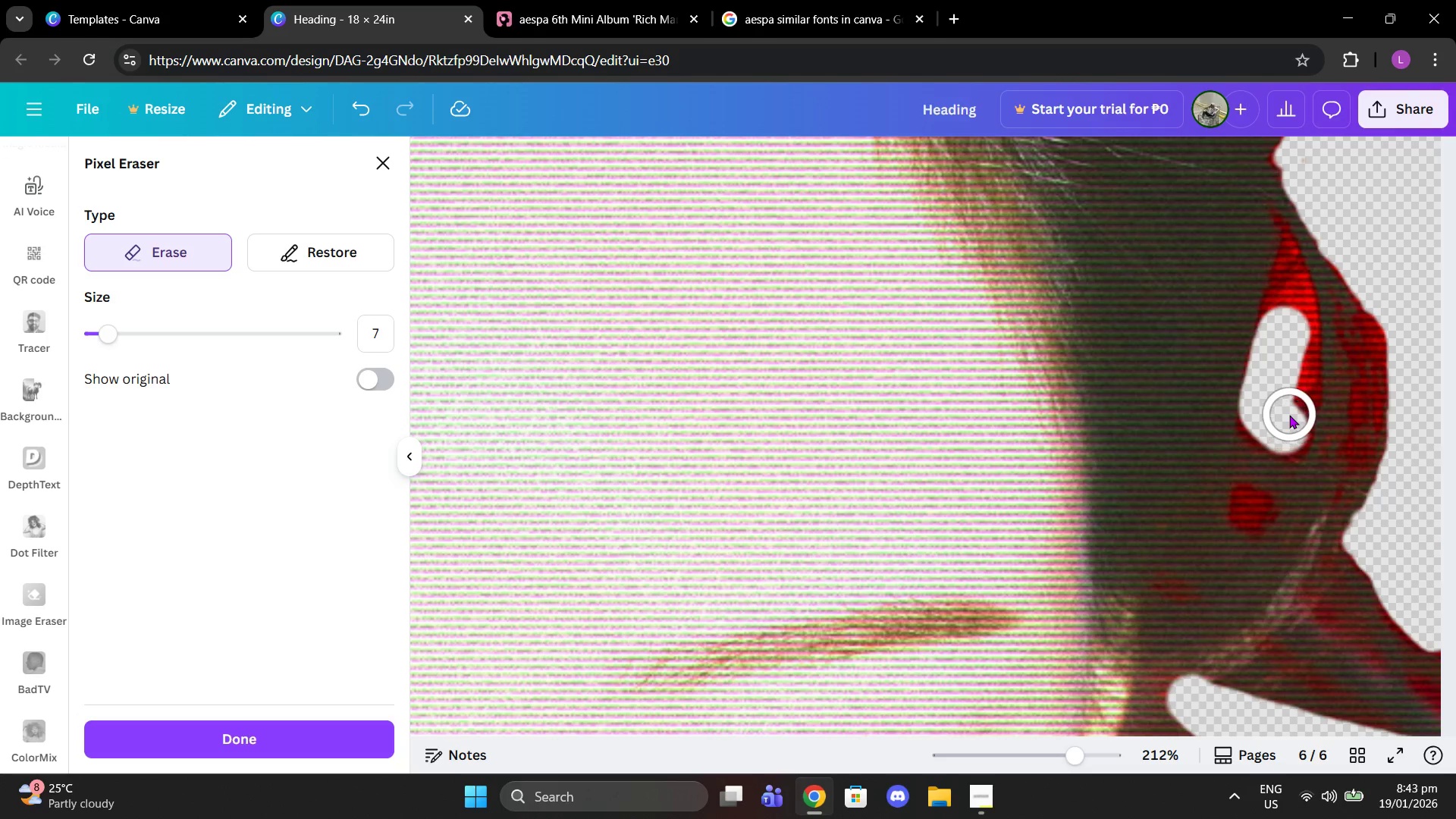 
left_click_drag(start_coordinate=[1289, 415], to_coordinate=[1281, 304])
 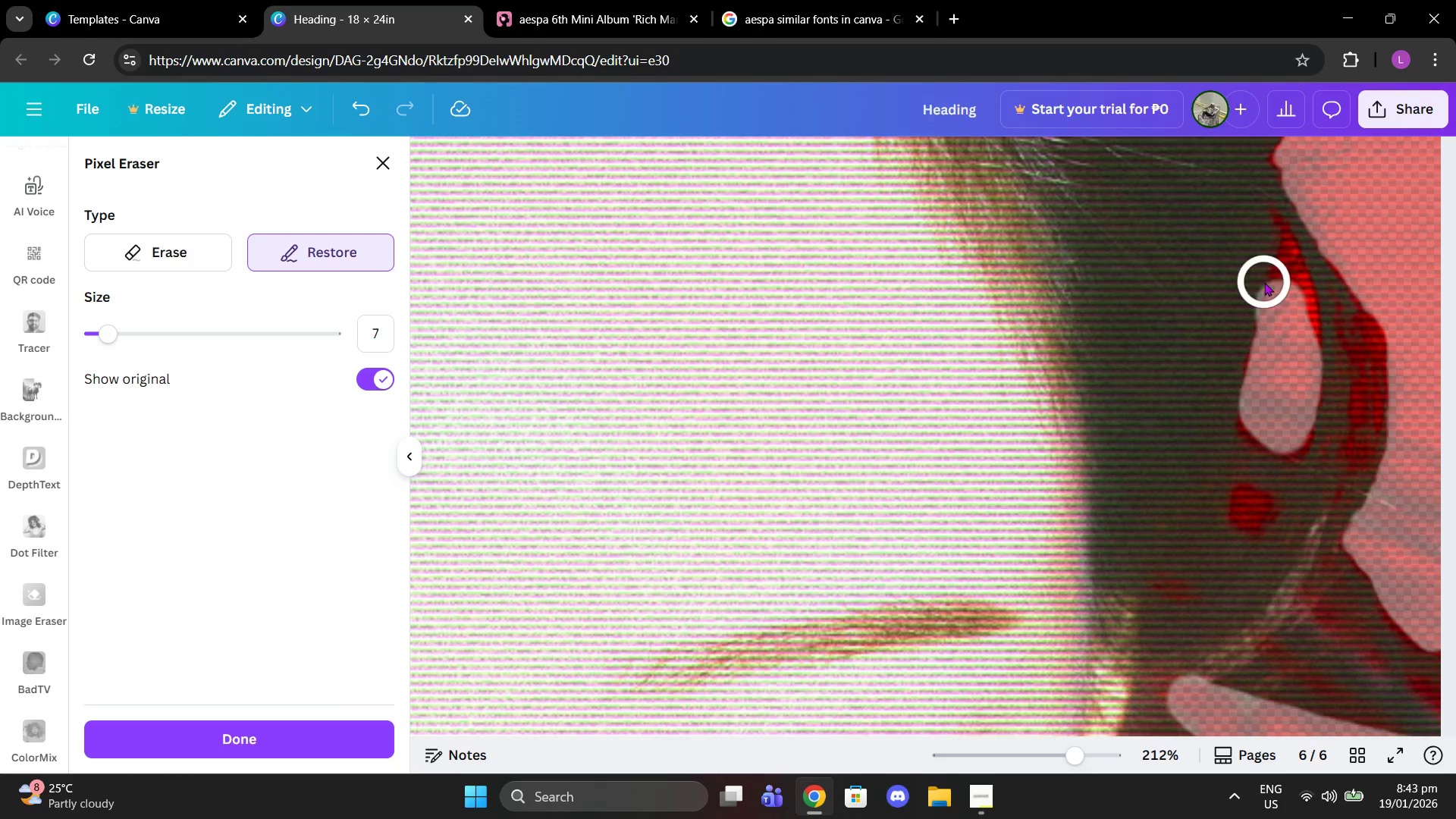 
left_click([1250, 288])
 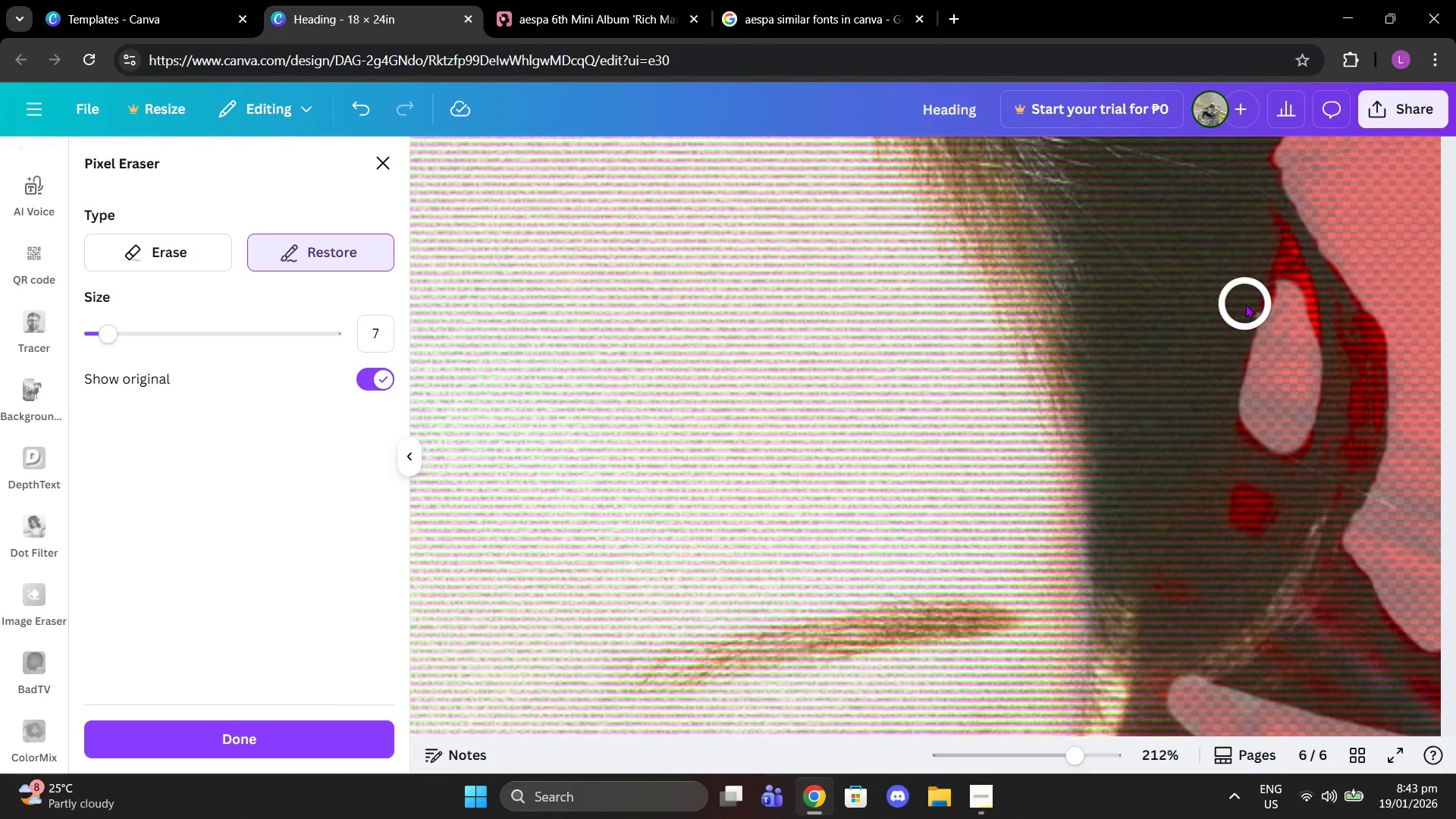 
left_click([1245, 304])
 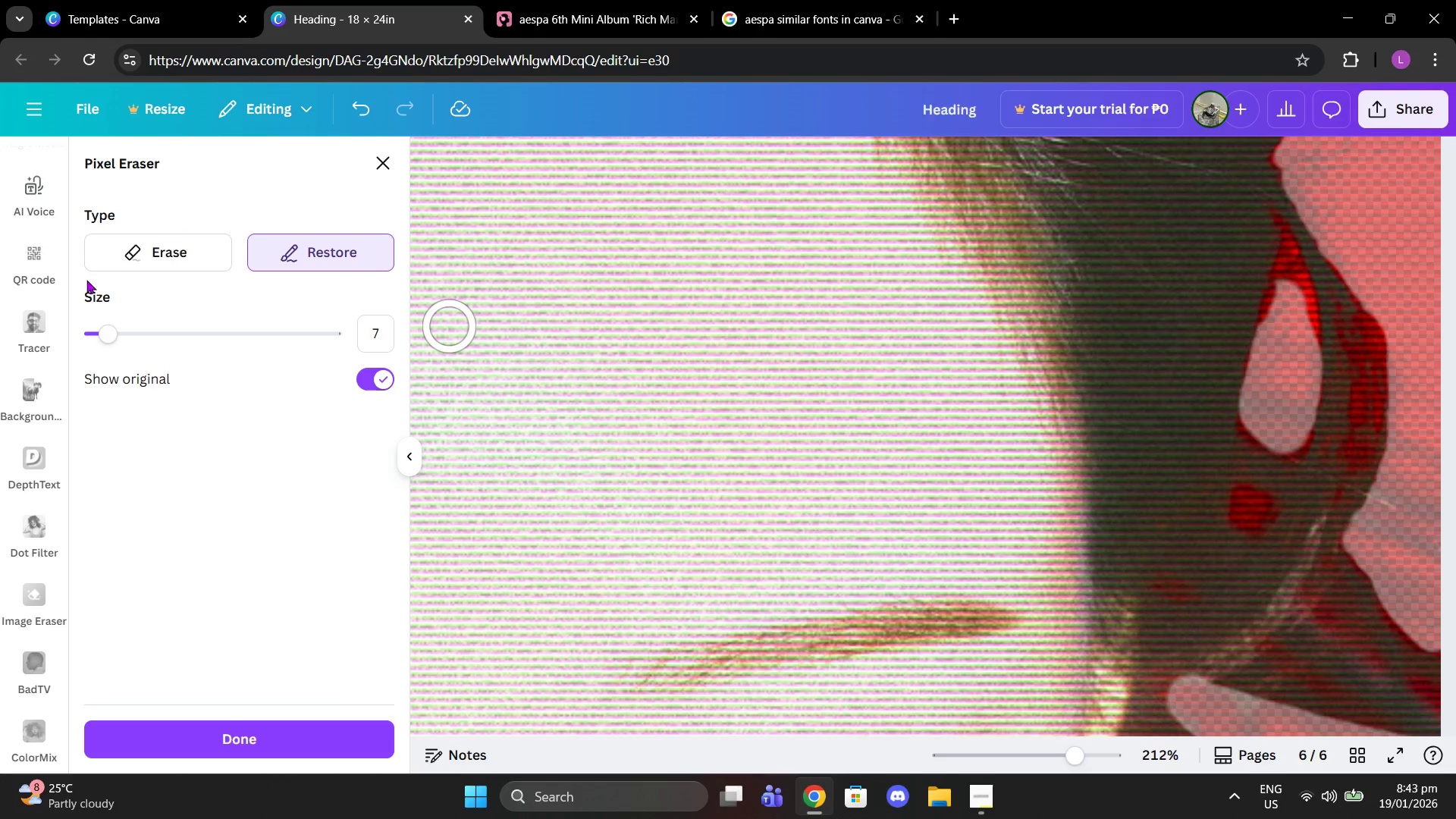 
left_click([123, 254])
 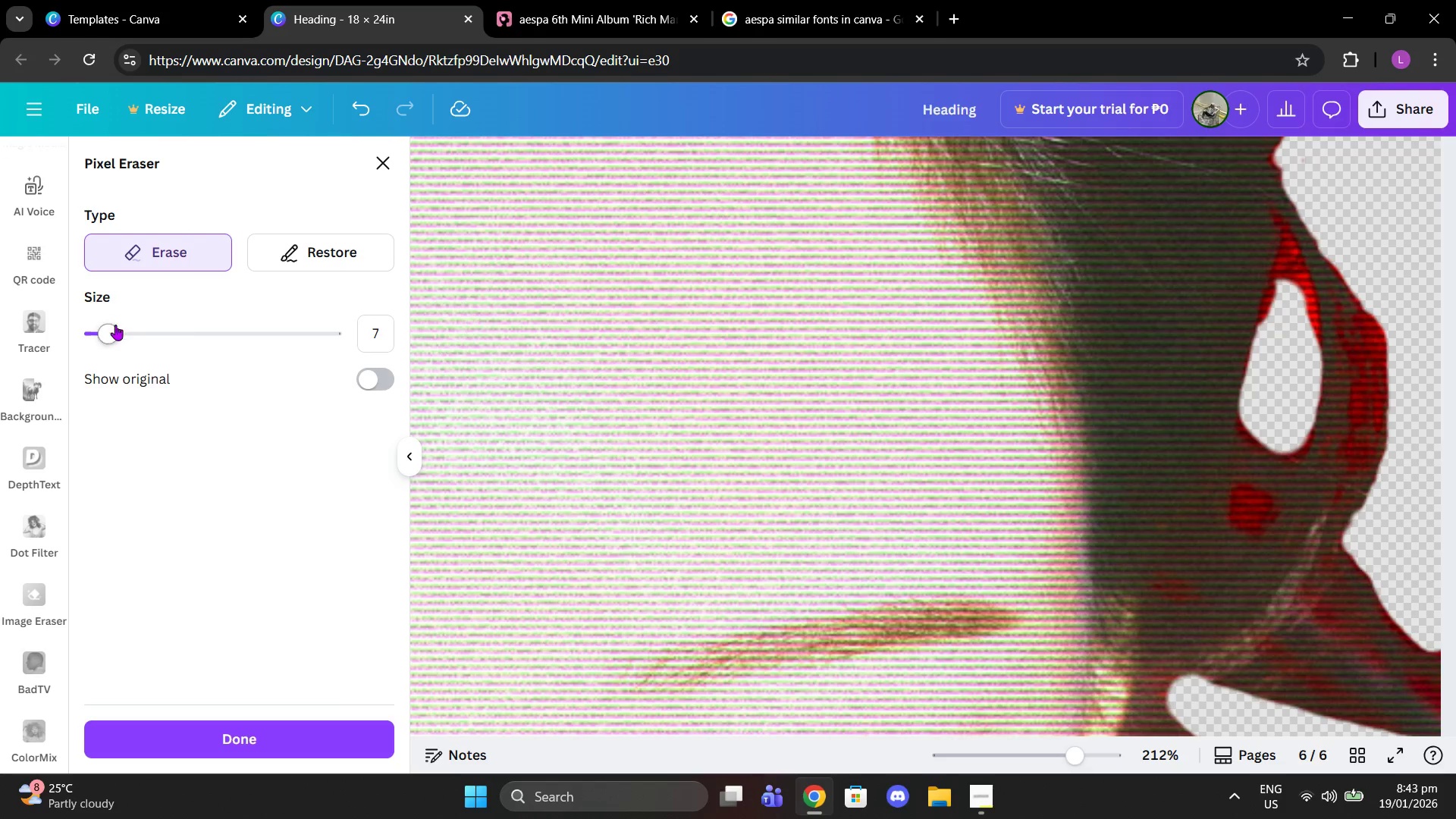 
left_click_drag(start_coordinate=[105, 330], to_coordinate=[42, 328])
 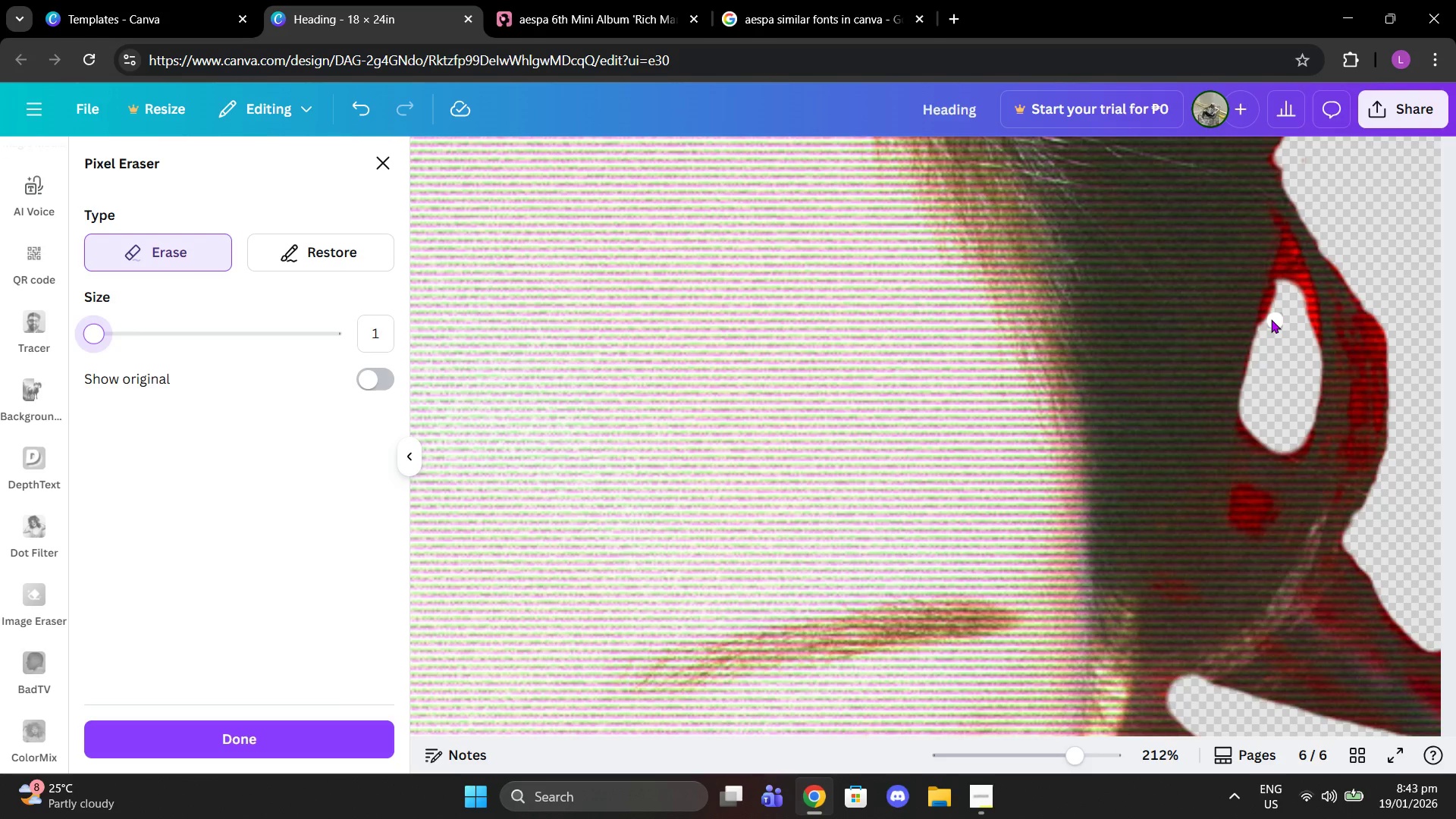 
left_click_drag(start_coordinate=[1271, 319], to_coordinate=[1268, 209])
 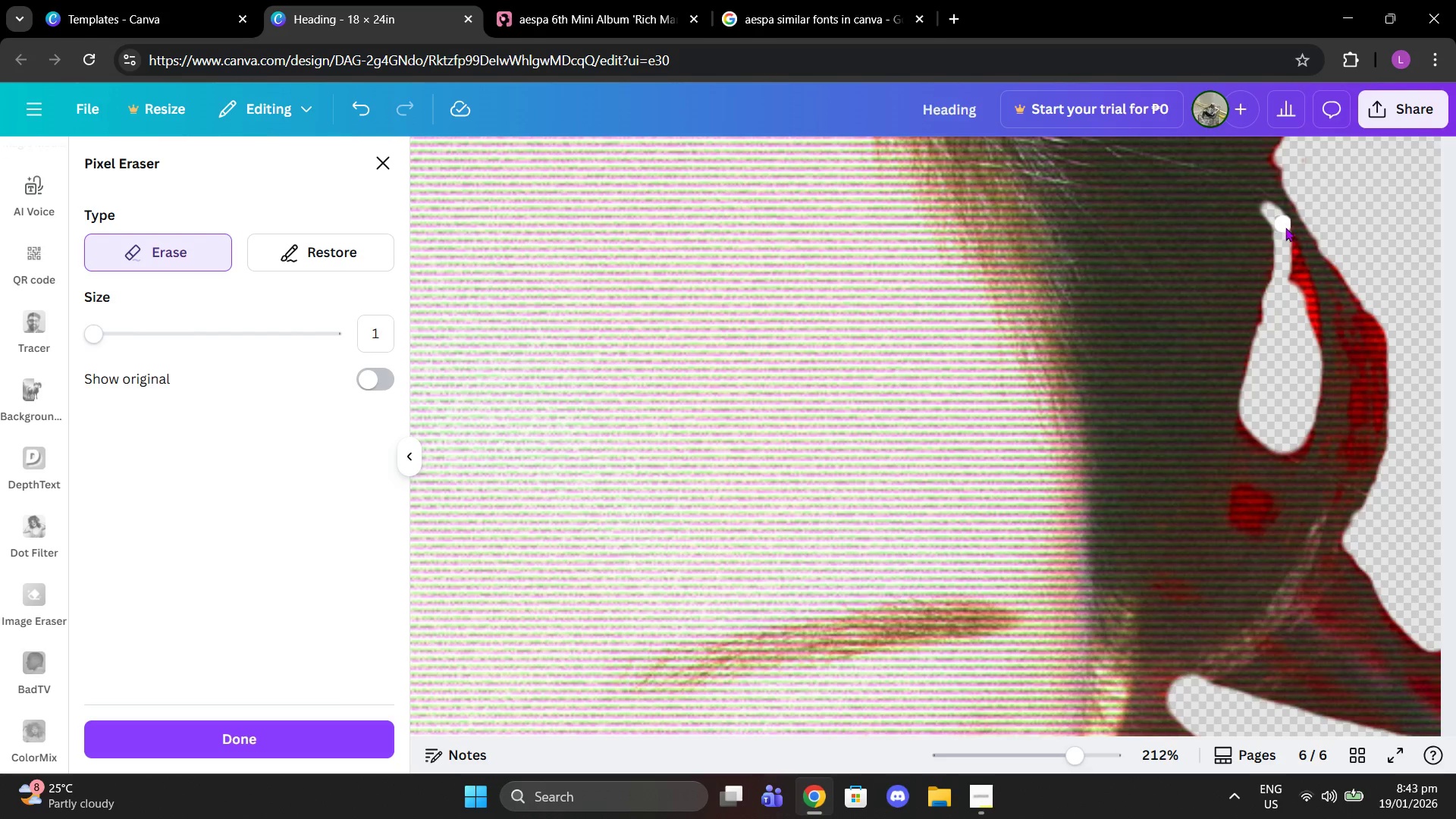 
left_click_drag(start_coordinate=[1285, 226], to_coordinate=[1298, 261])
 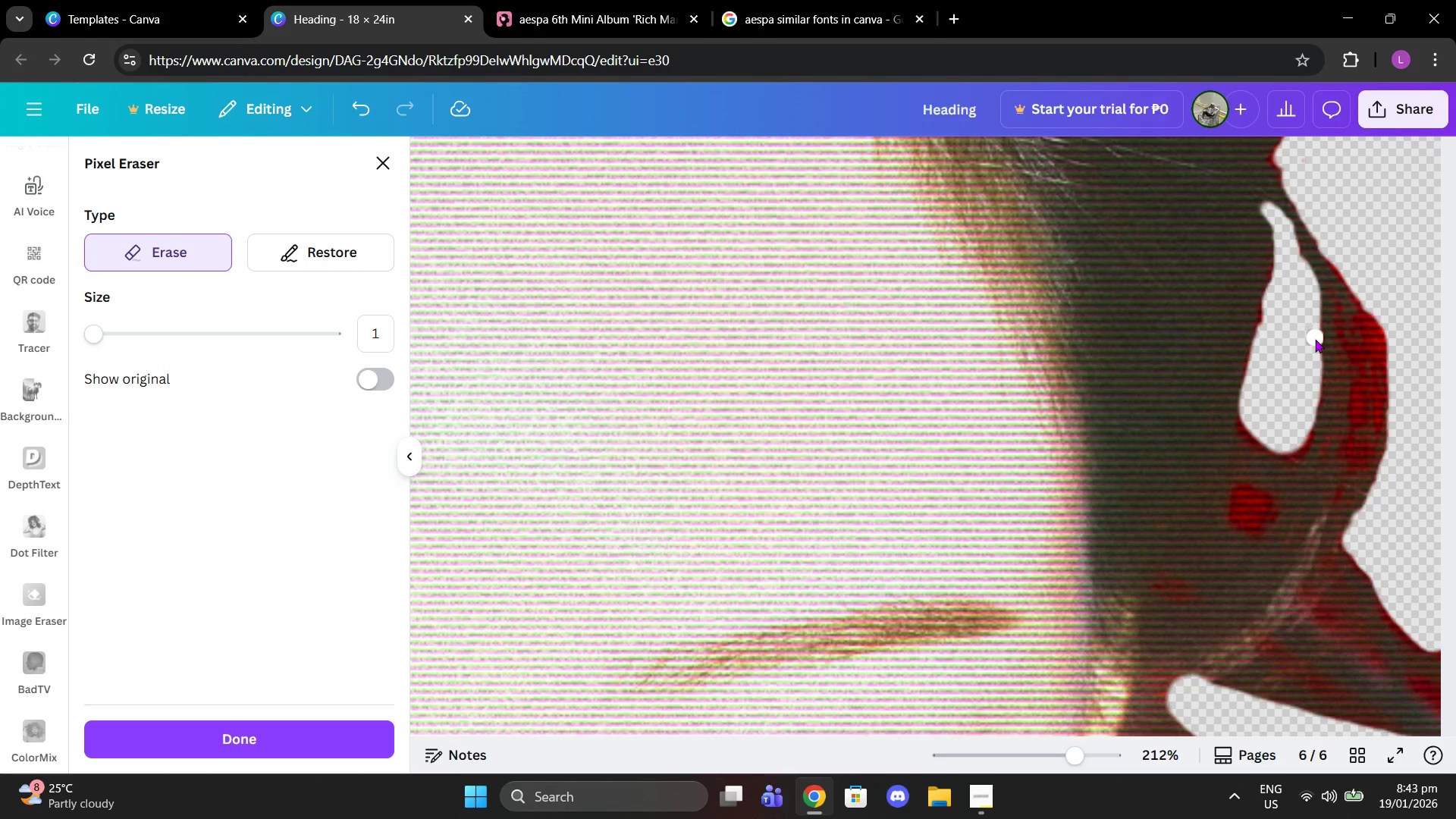 
left_click([1315, 339])
 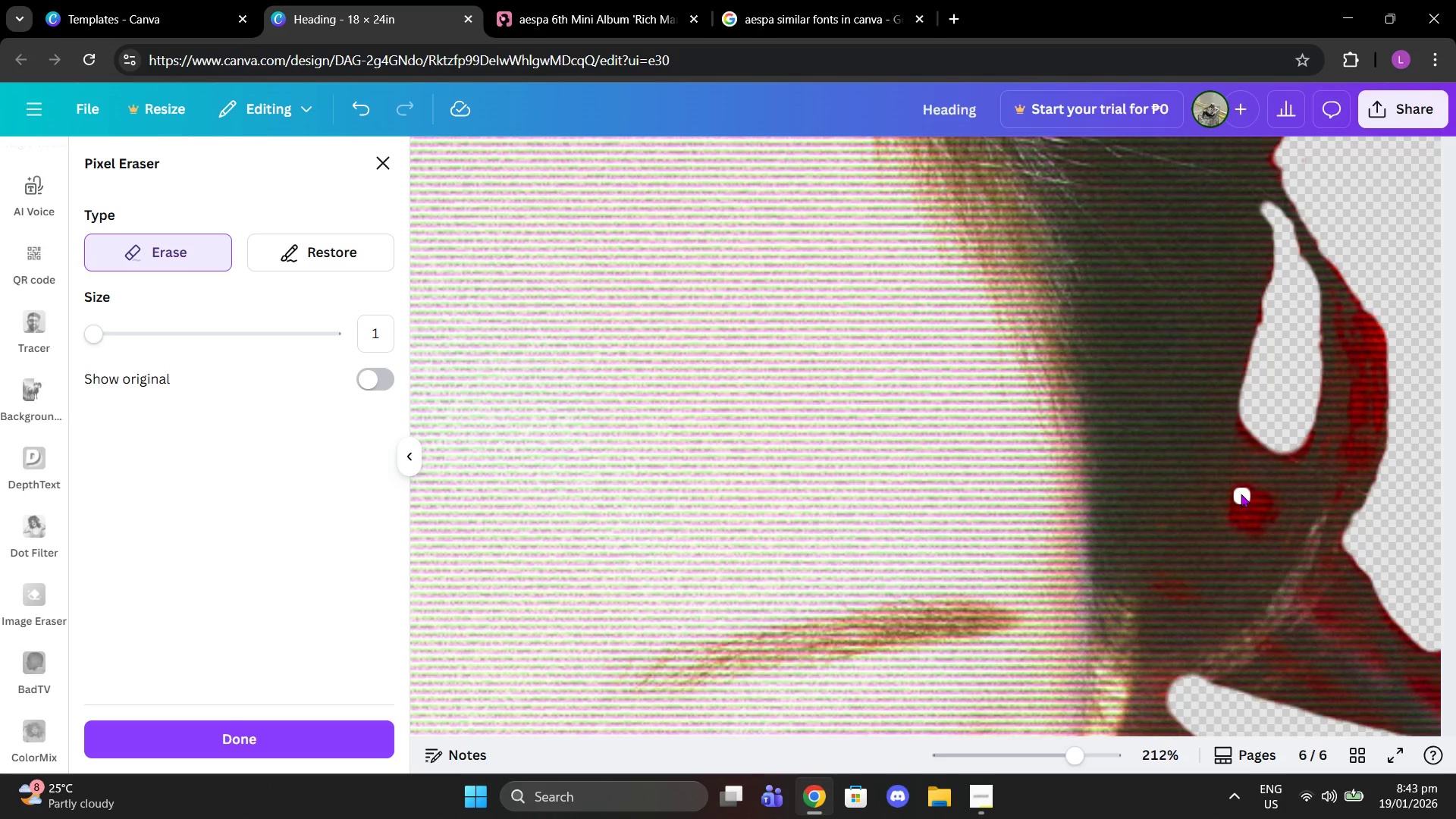 
left_click_drag(start_coordinate=[1241, 494], to_coordinate=[1250, 504])
 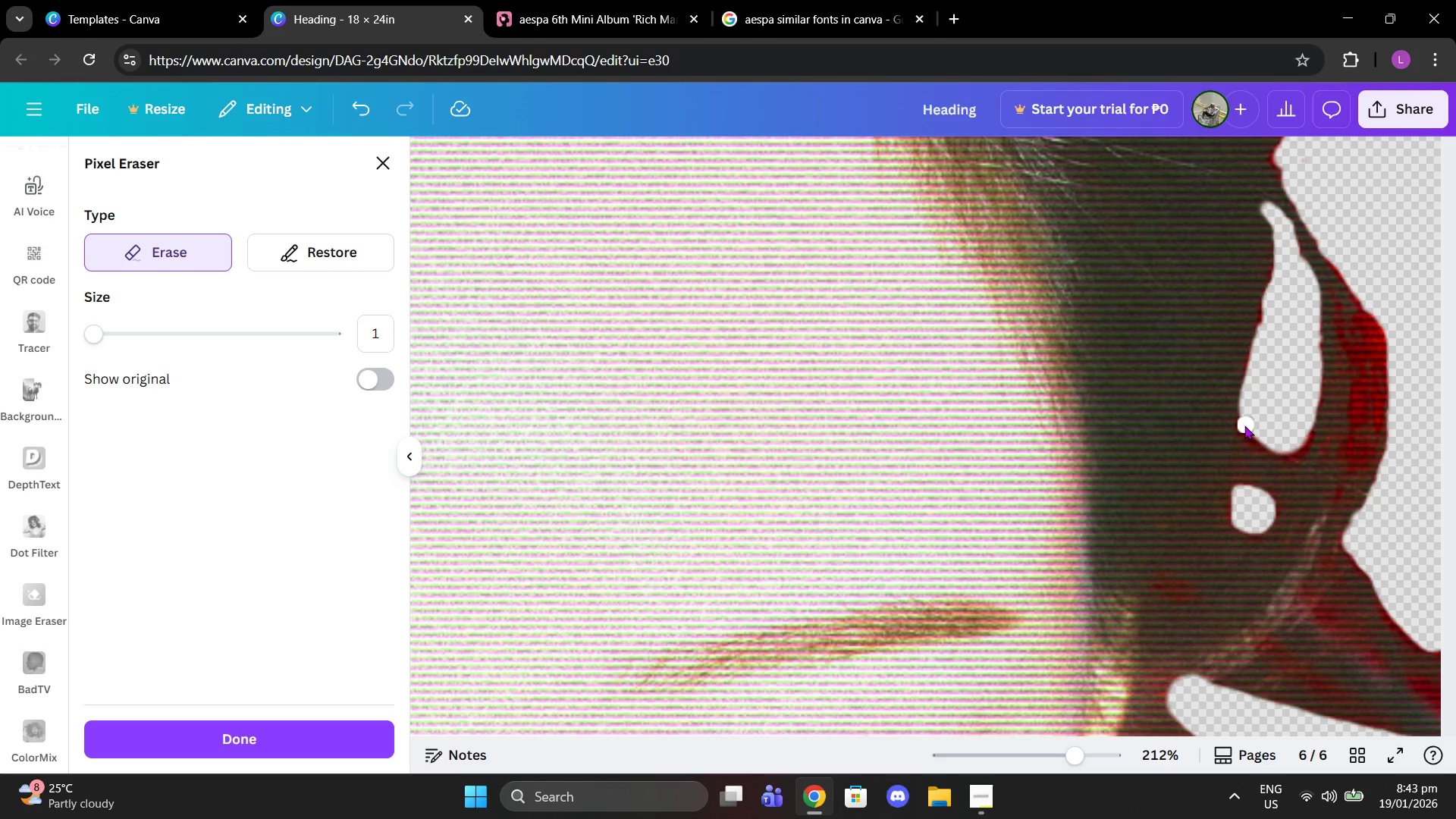 
left_click_drag(start_coordinate=[1244, 425], to_coordinate=[1306, 438])
 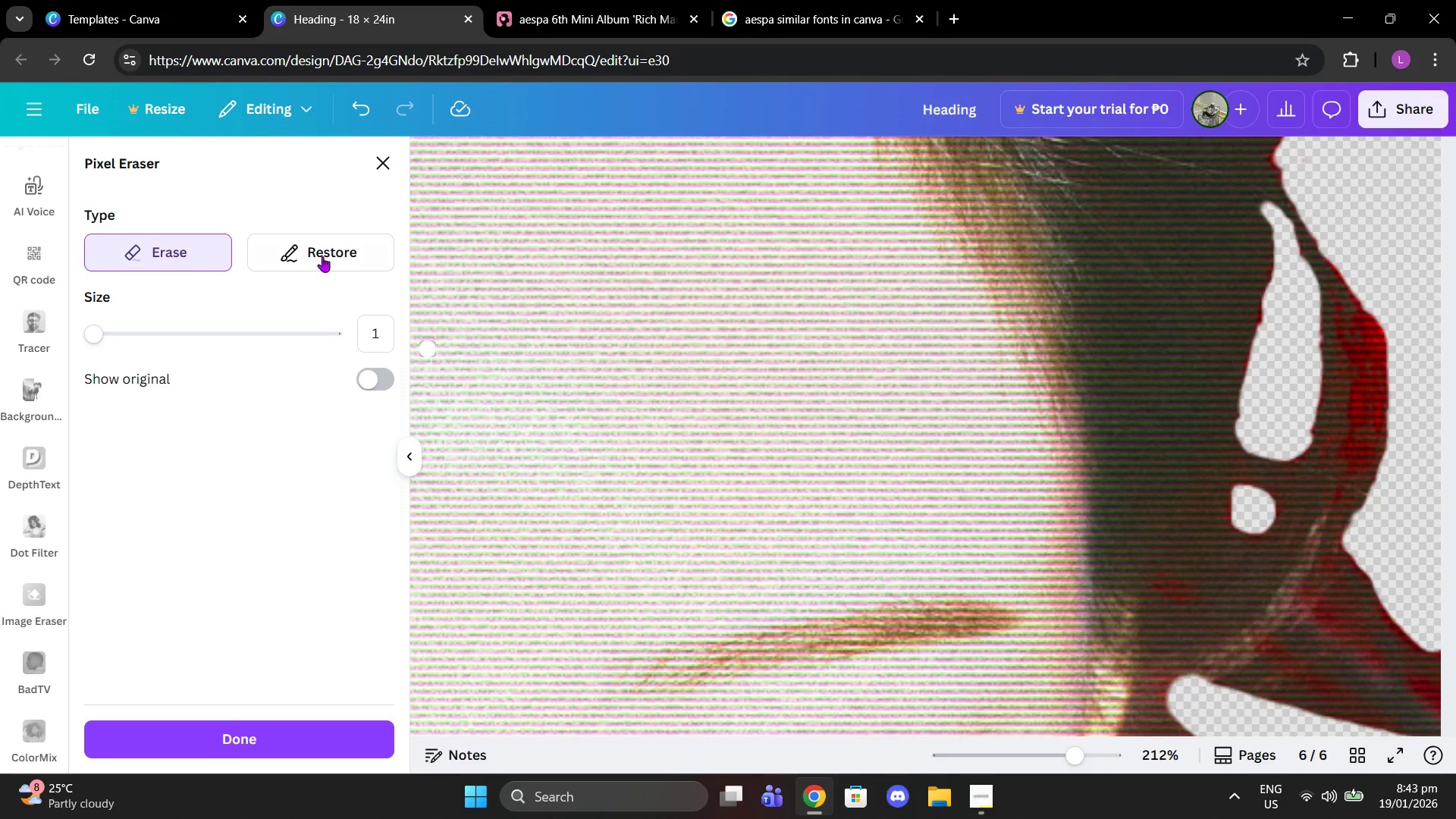 
left_click([322, 253])
 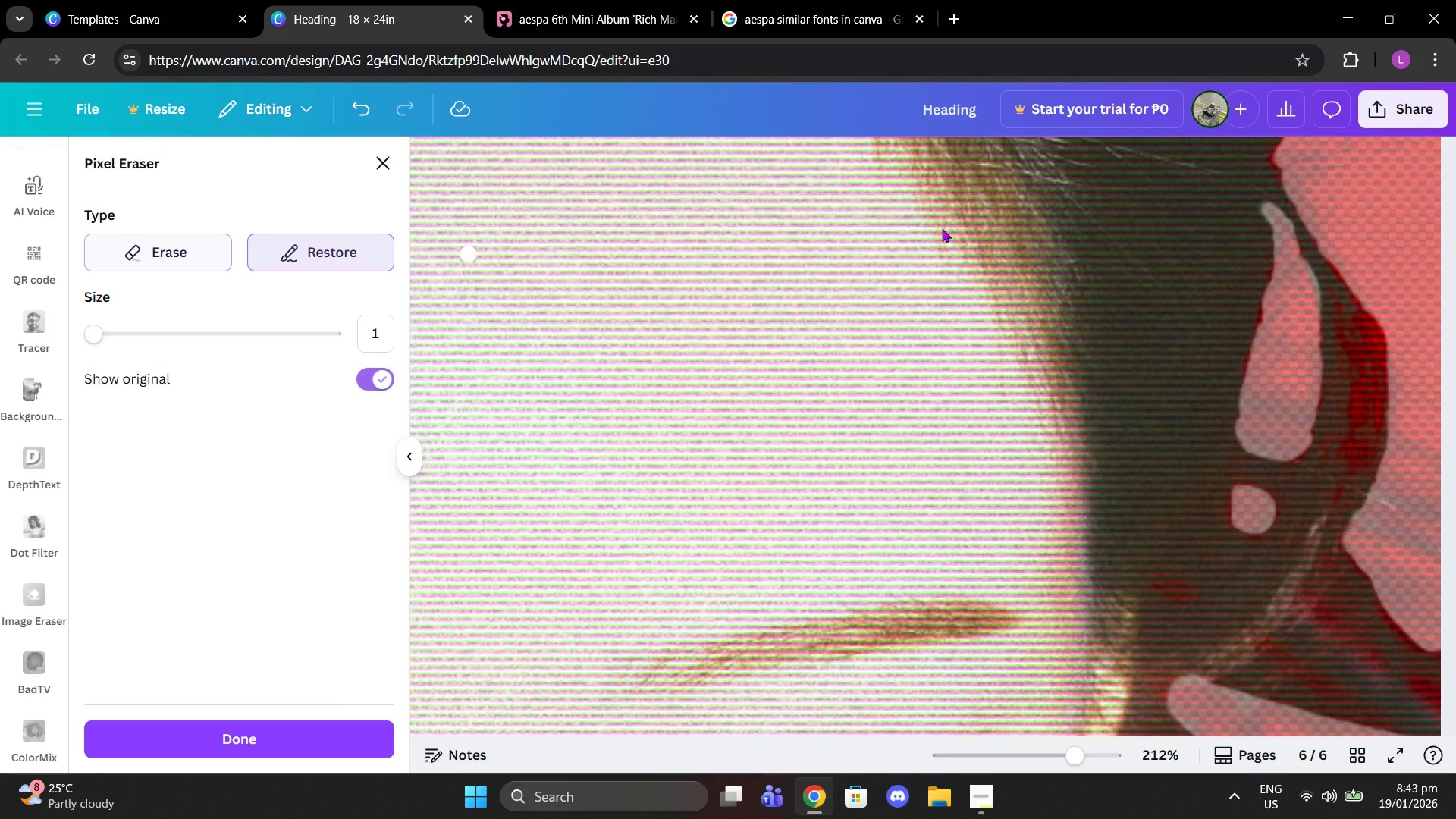 
left_click_drag(start_coordinate=[1223, 306], to_coordinate=[1233, 413])
 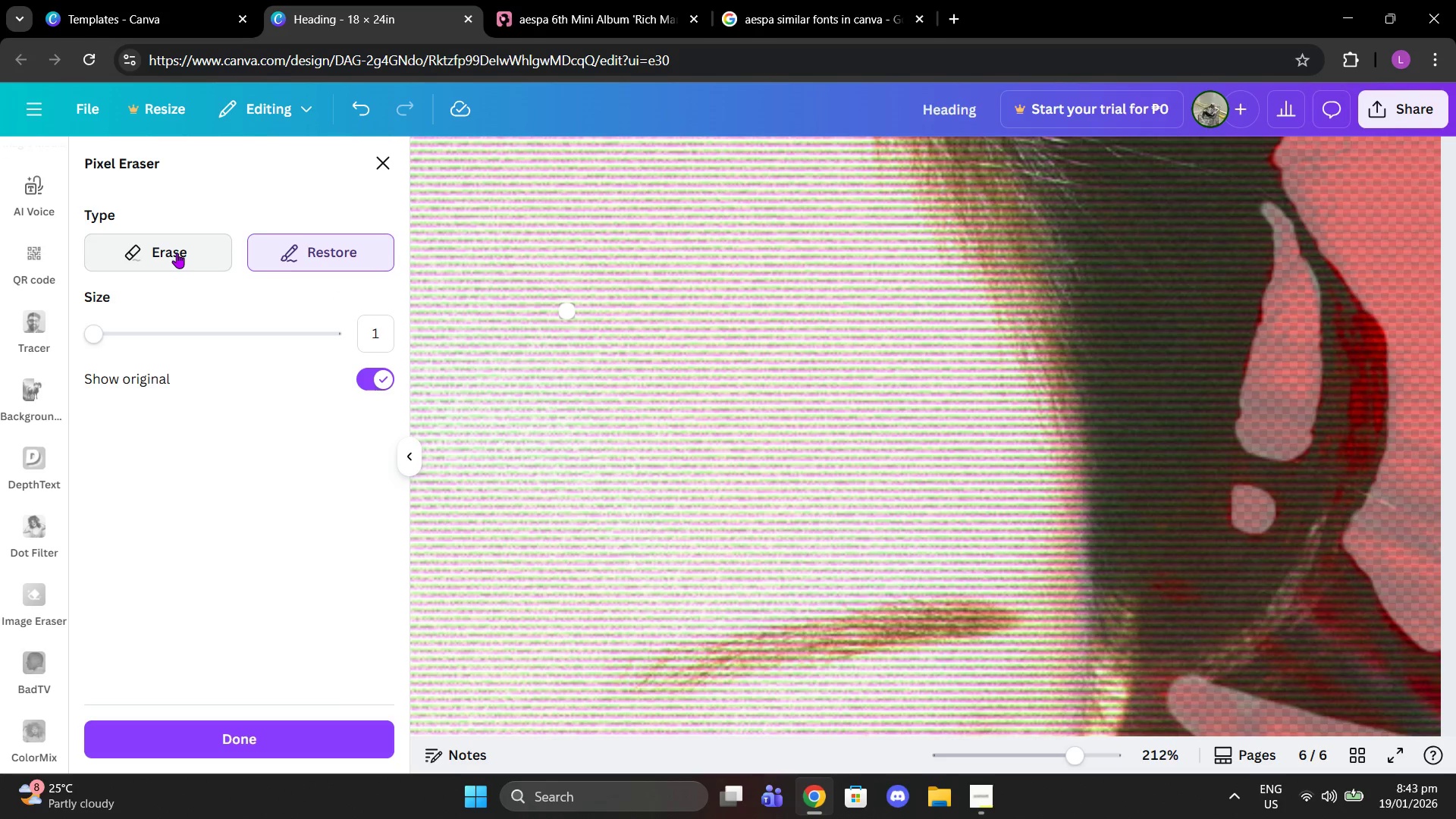 
left_click([174, 253])
 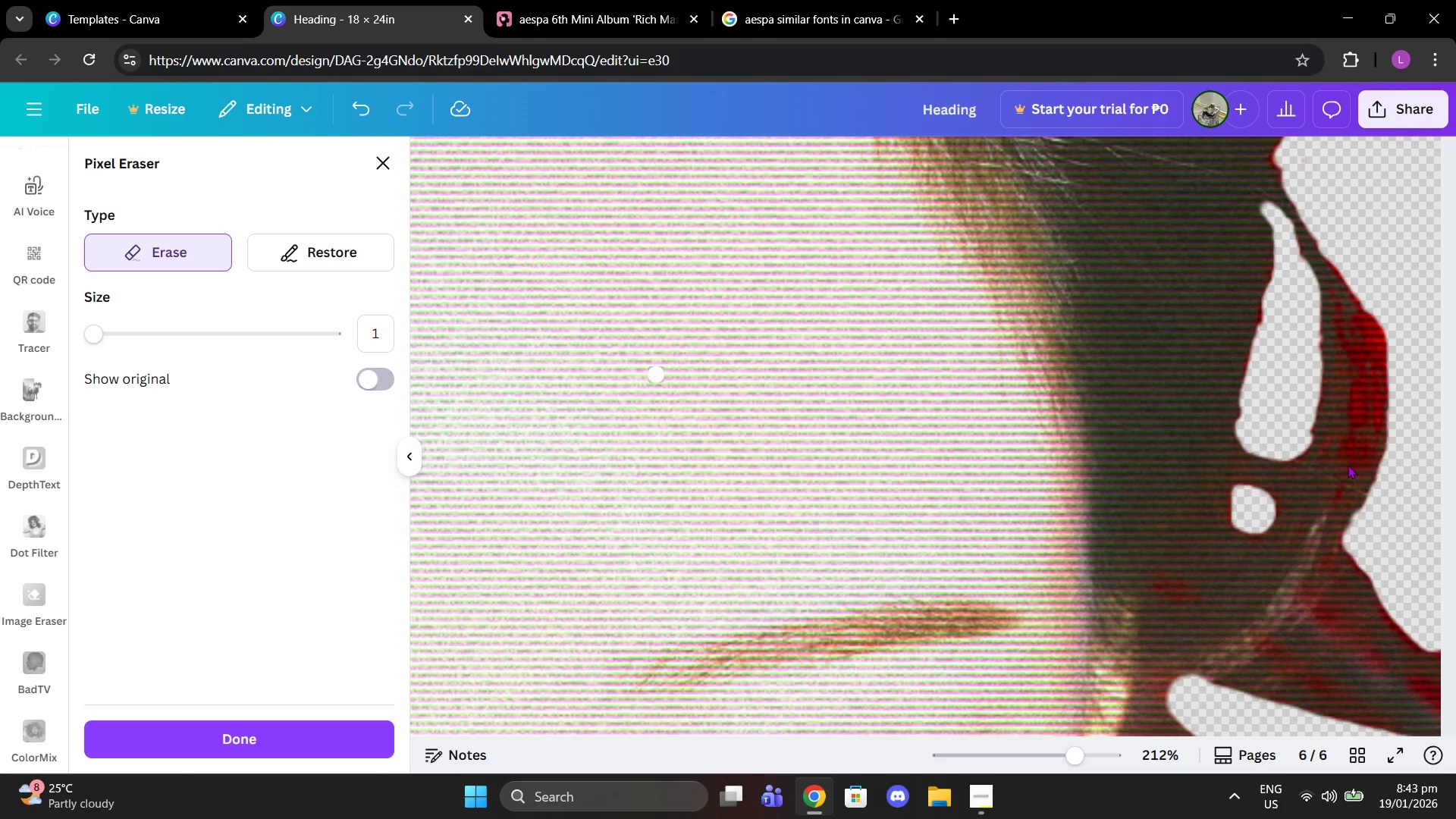 
scroll: coordinate [1354, 463], scroll_direction: down, amount: 2.0